 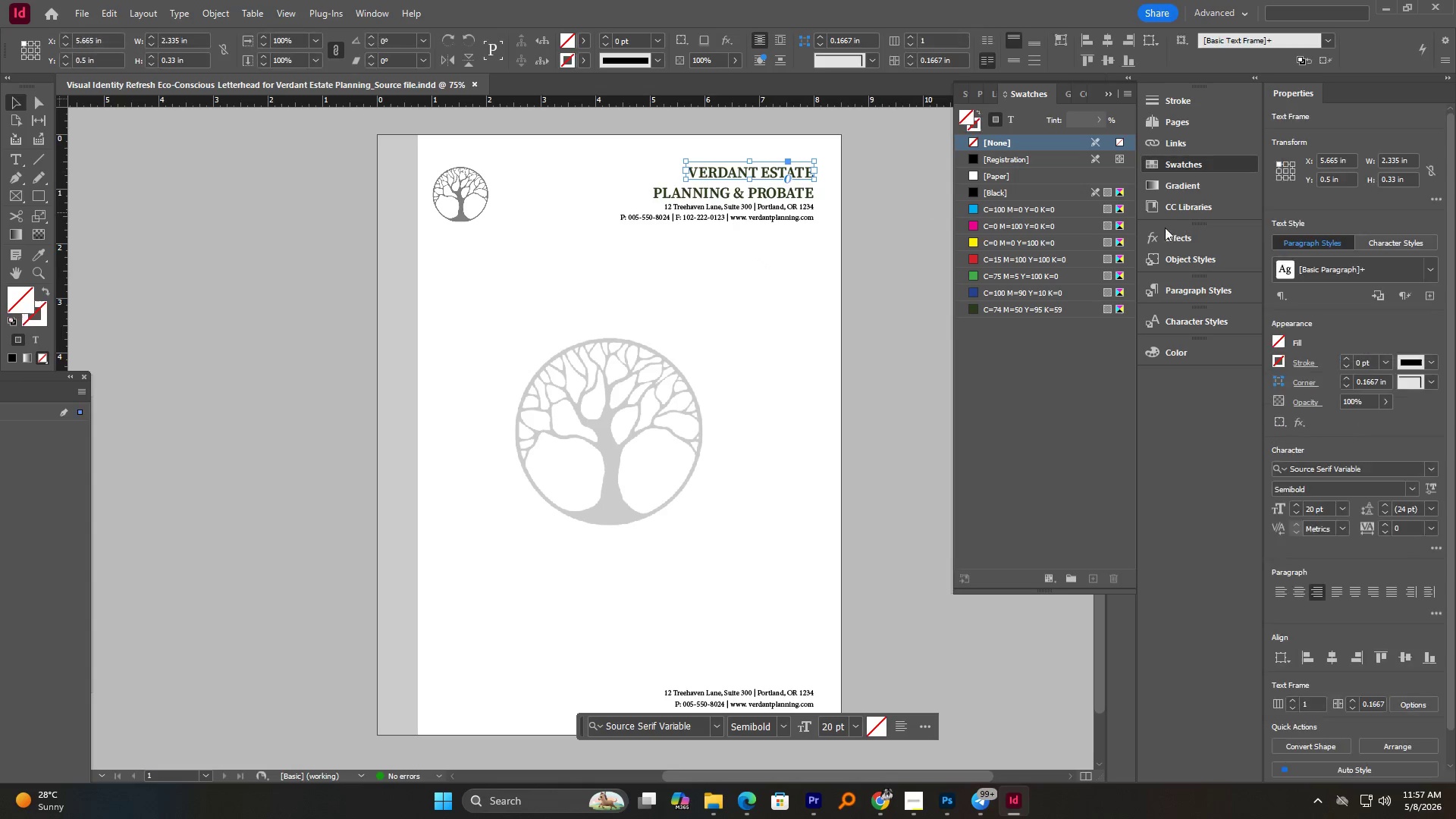 
scroll: coordinate [1030, 286], scroll_direction: up, amount: 3.0
 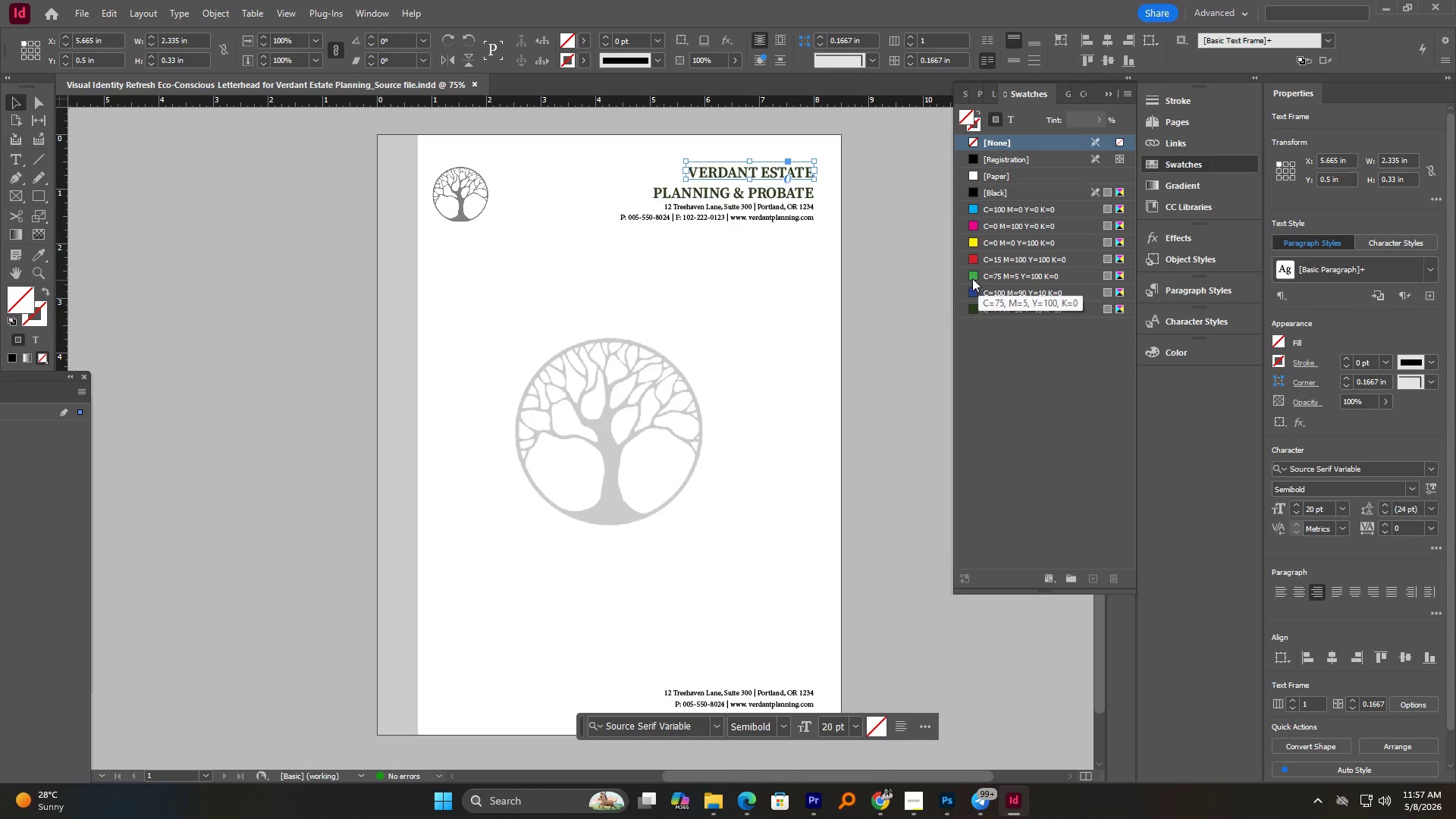 
left_click([972, 278])
 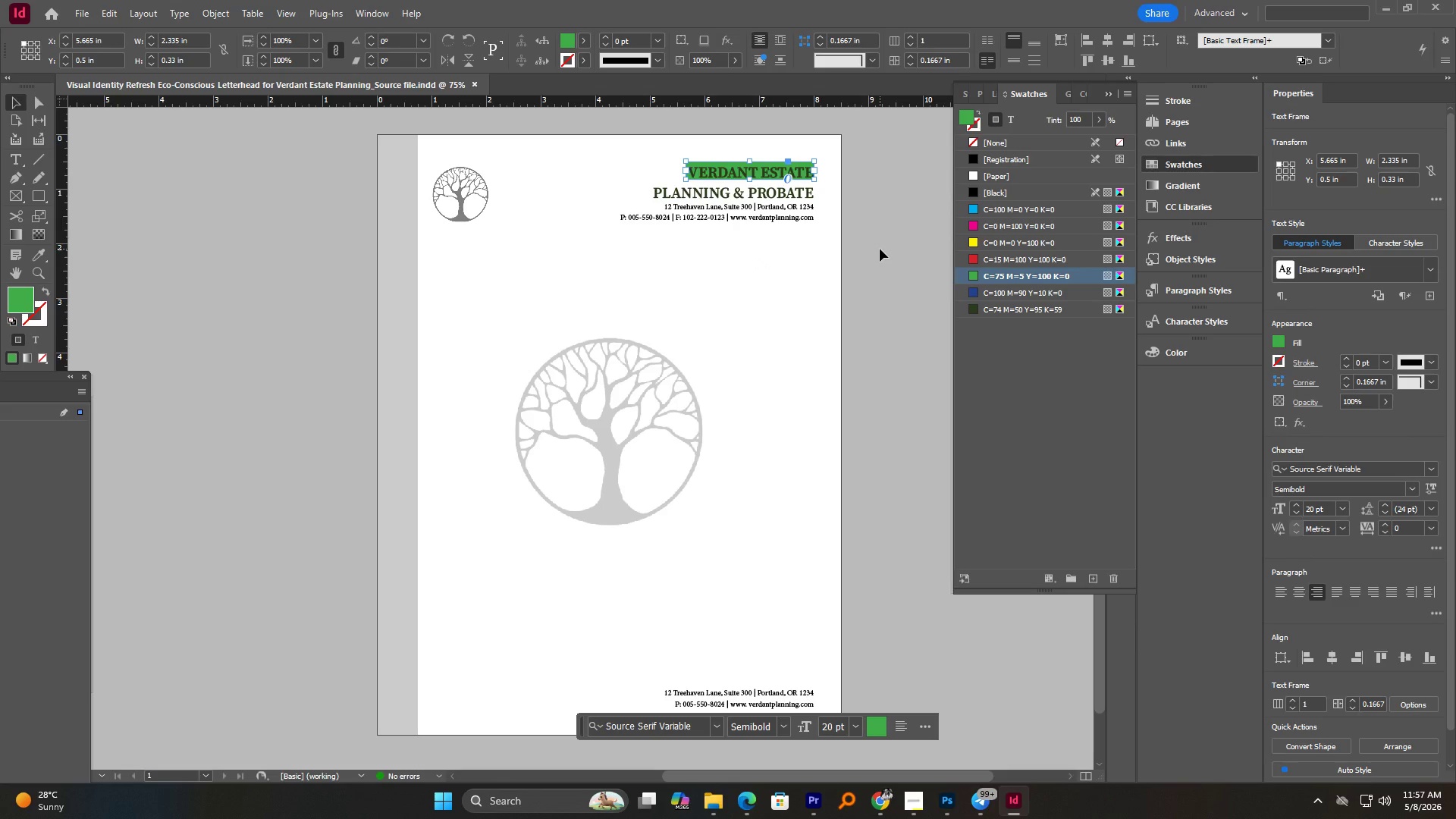 
key(Control+Z)
 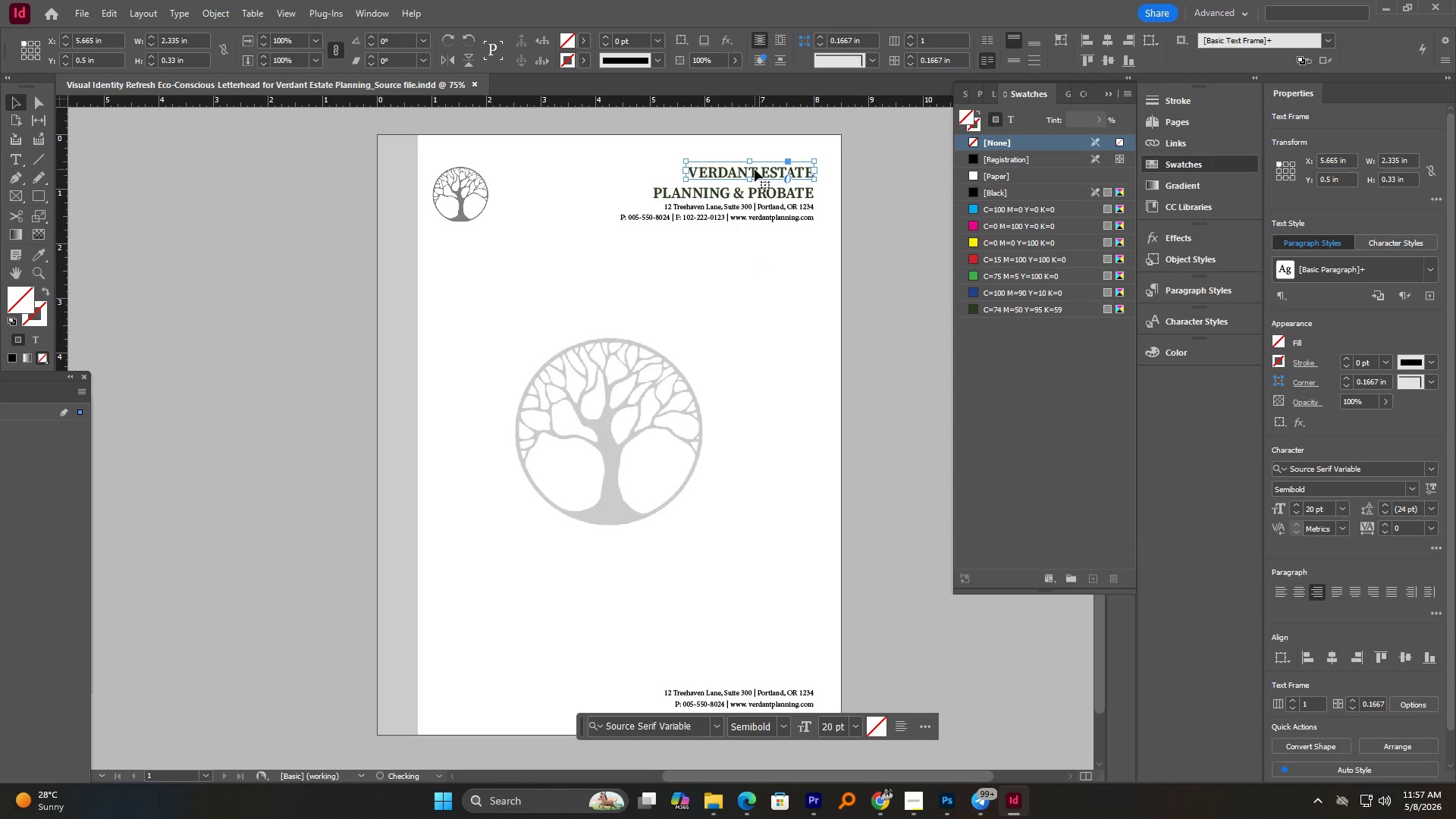 
double_click([755, 169])
 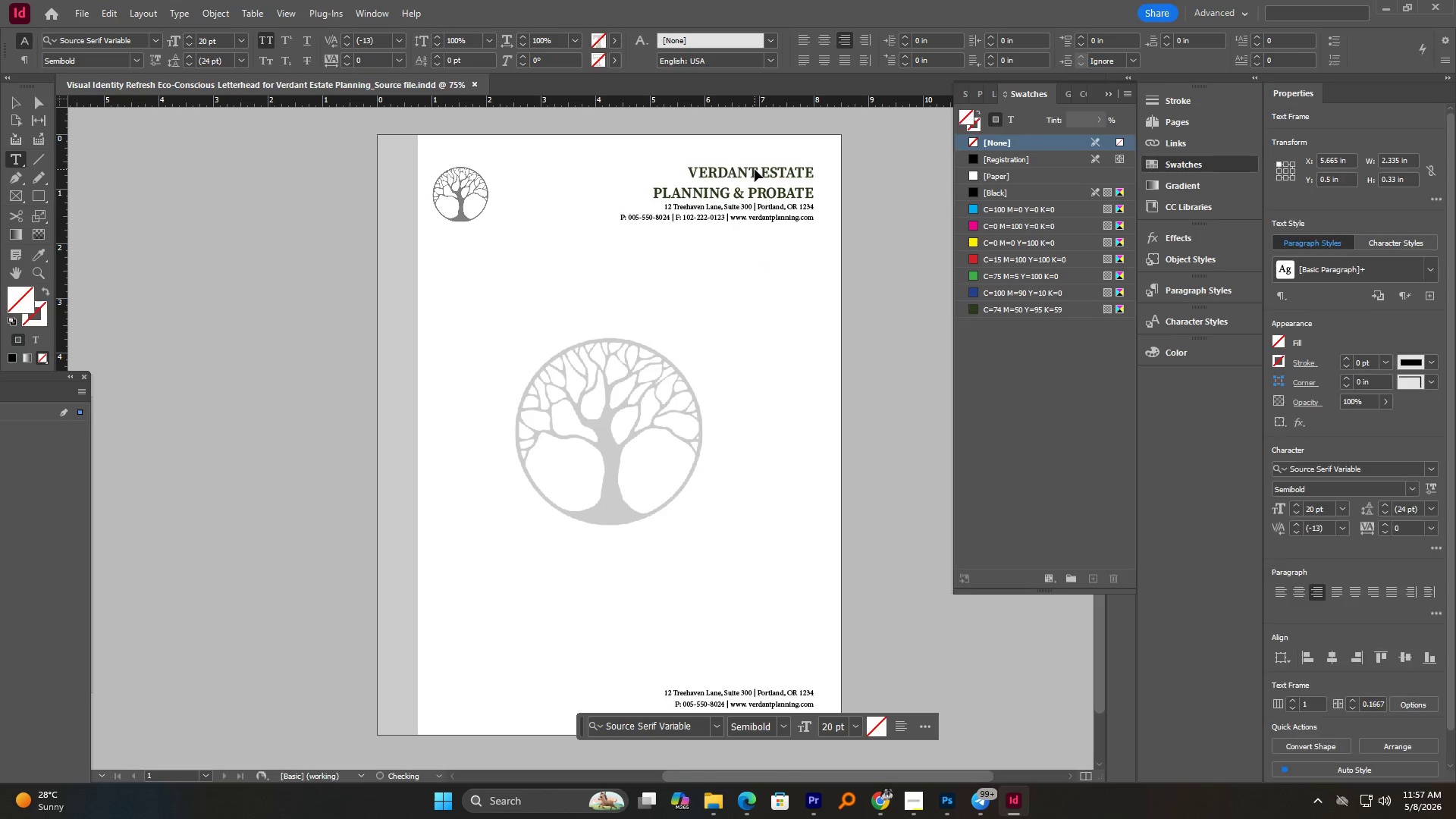 
key(Control+A)
 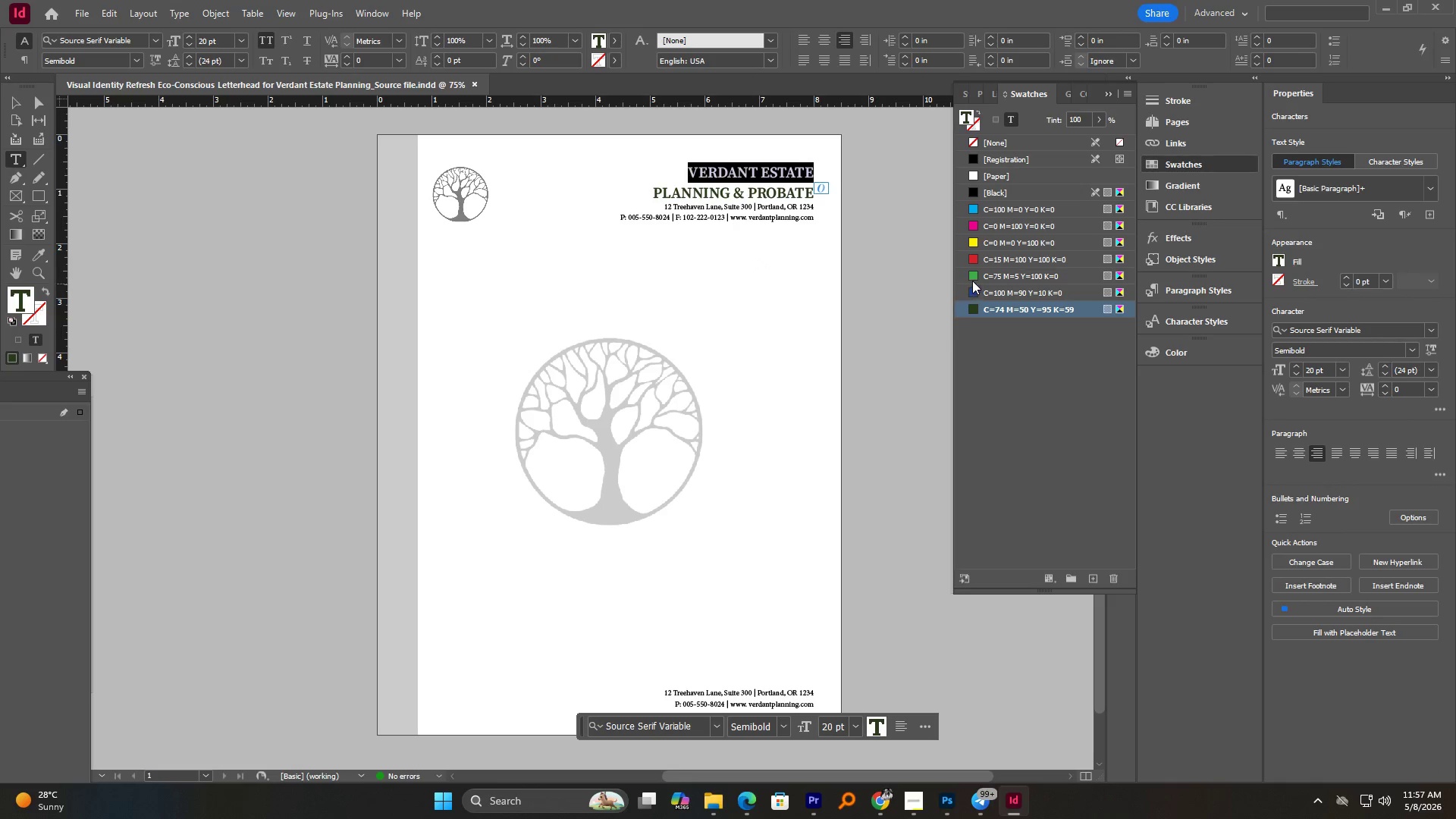 
left_click([972, 277])
 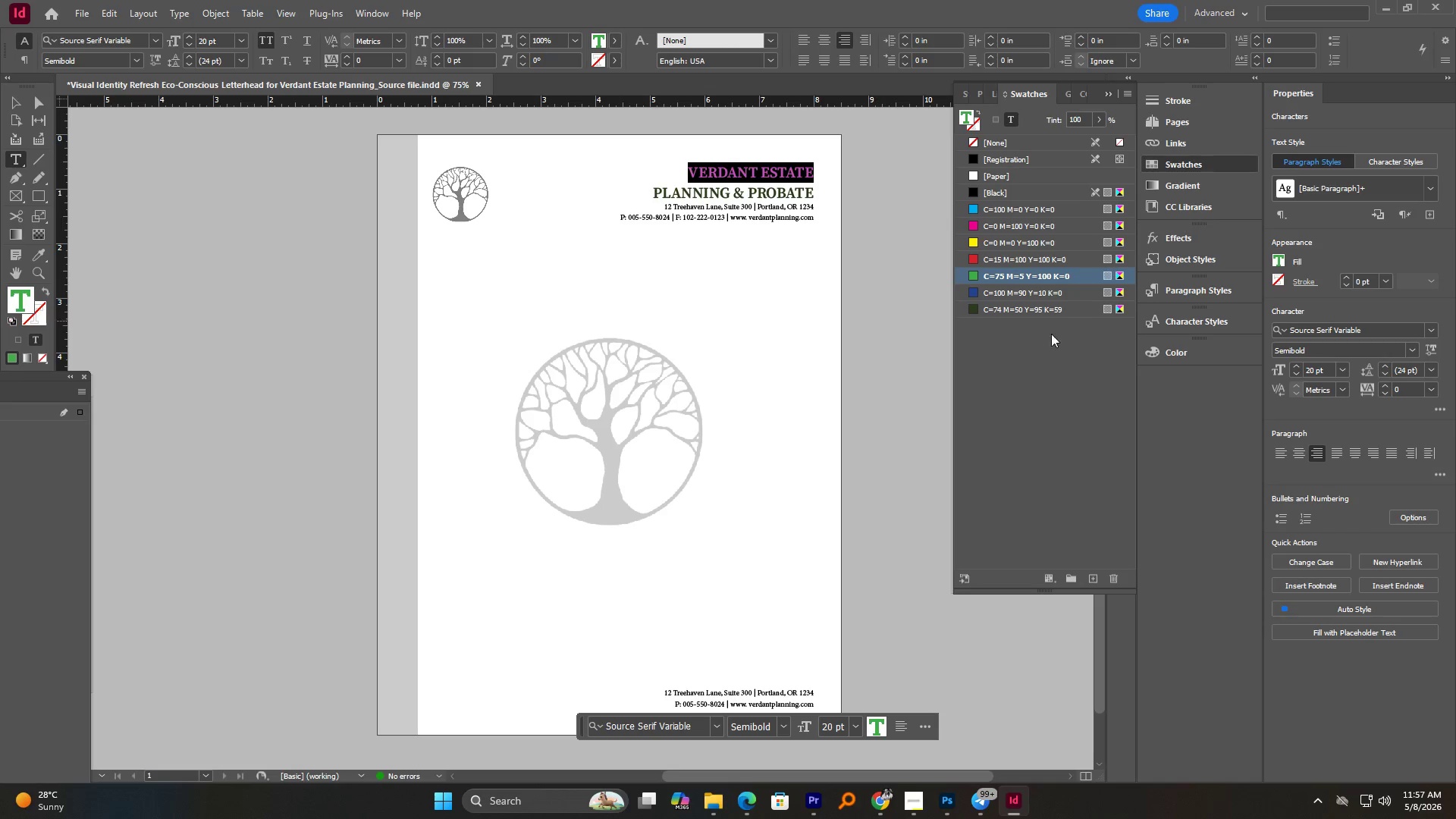 
left_click([1156, 353])
 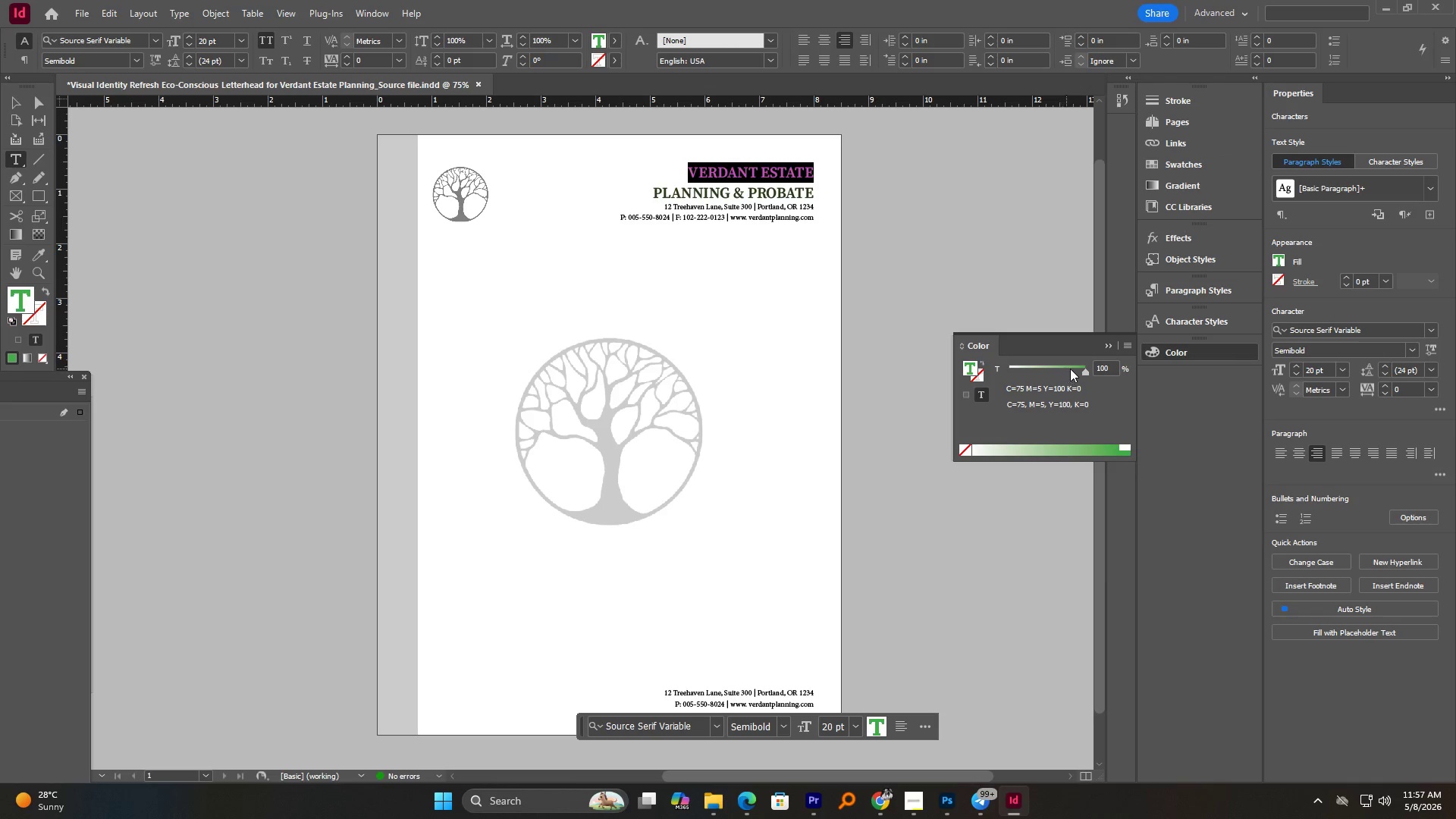 
left_click_drag(start_coordinate=[1093, 450], to_coordinate=[1142, 454])
 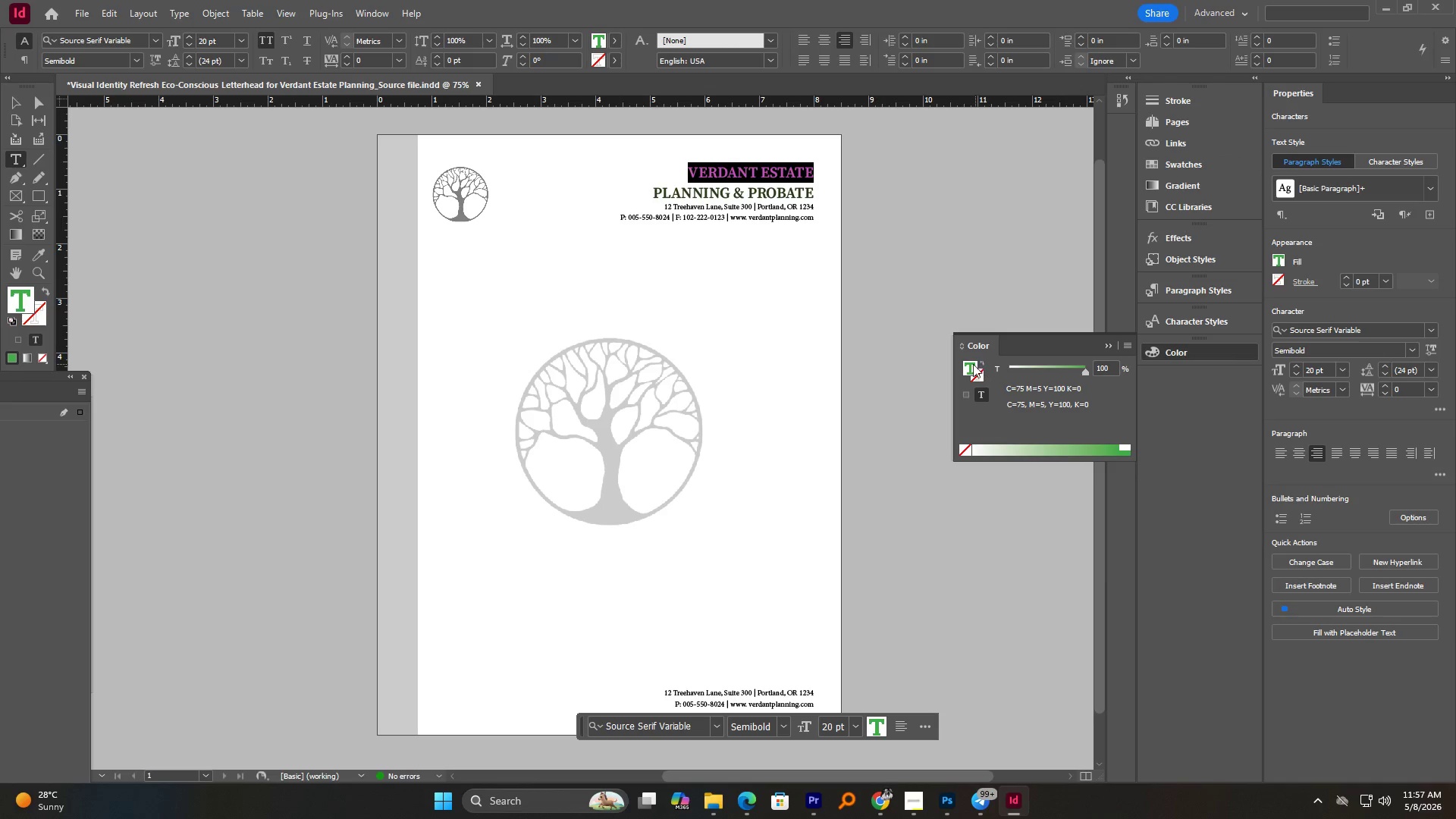 
double_click([971, 364])
 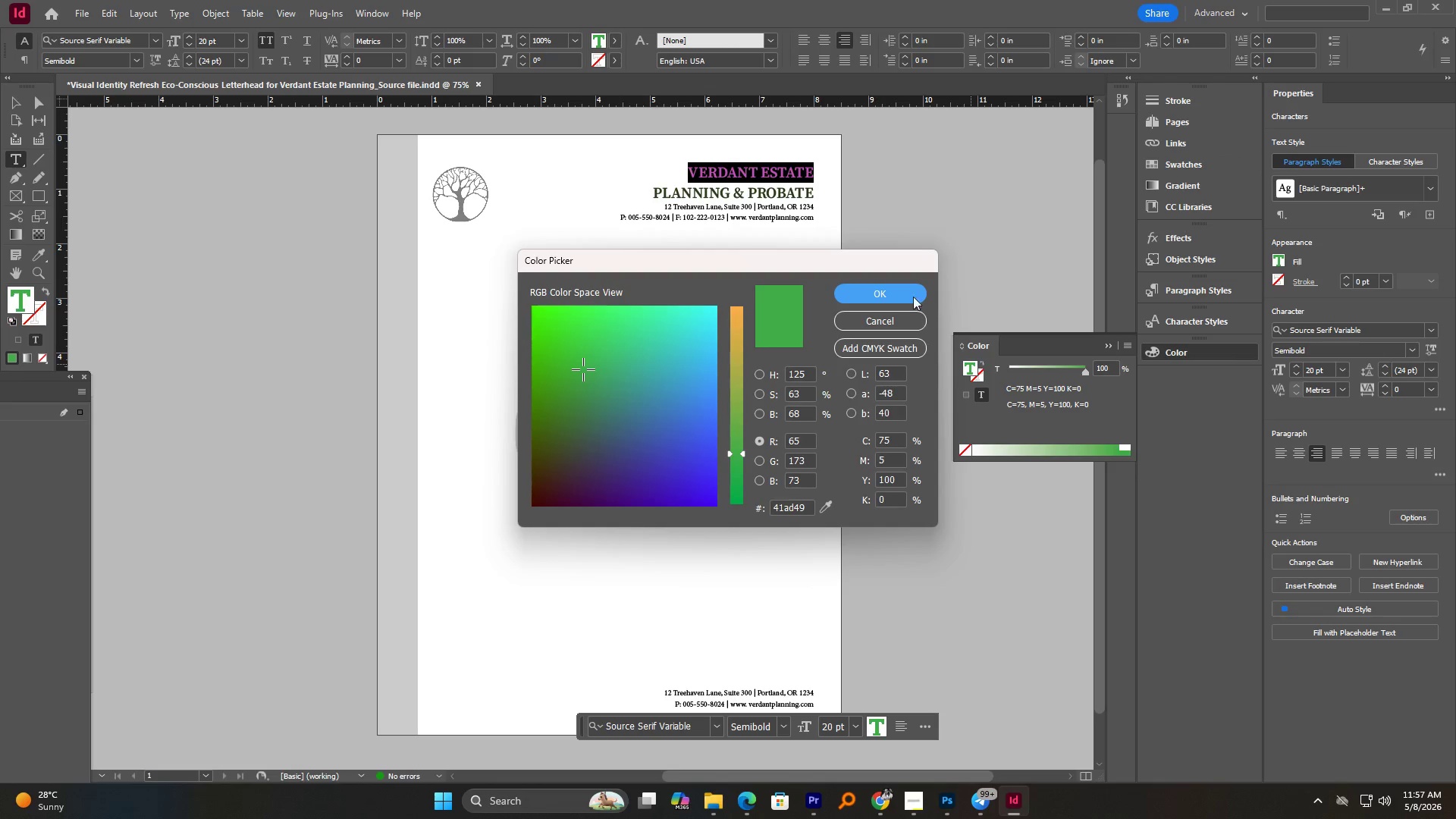 
left_click([902, 290])
 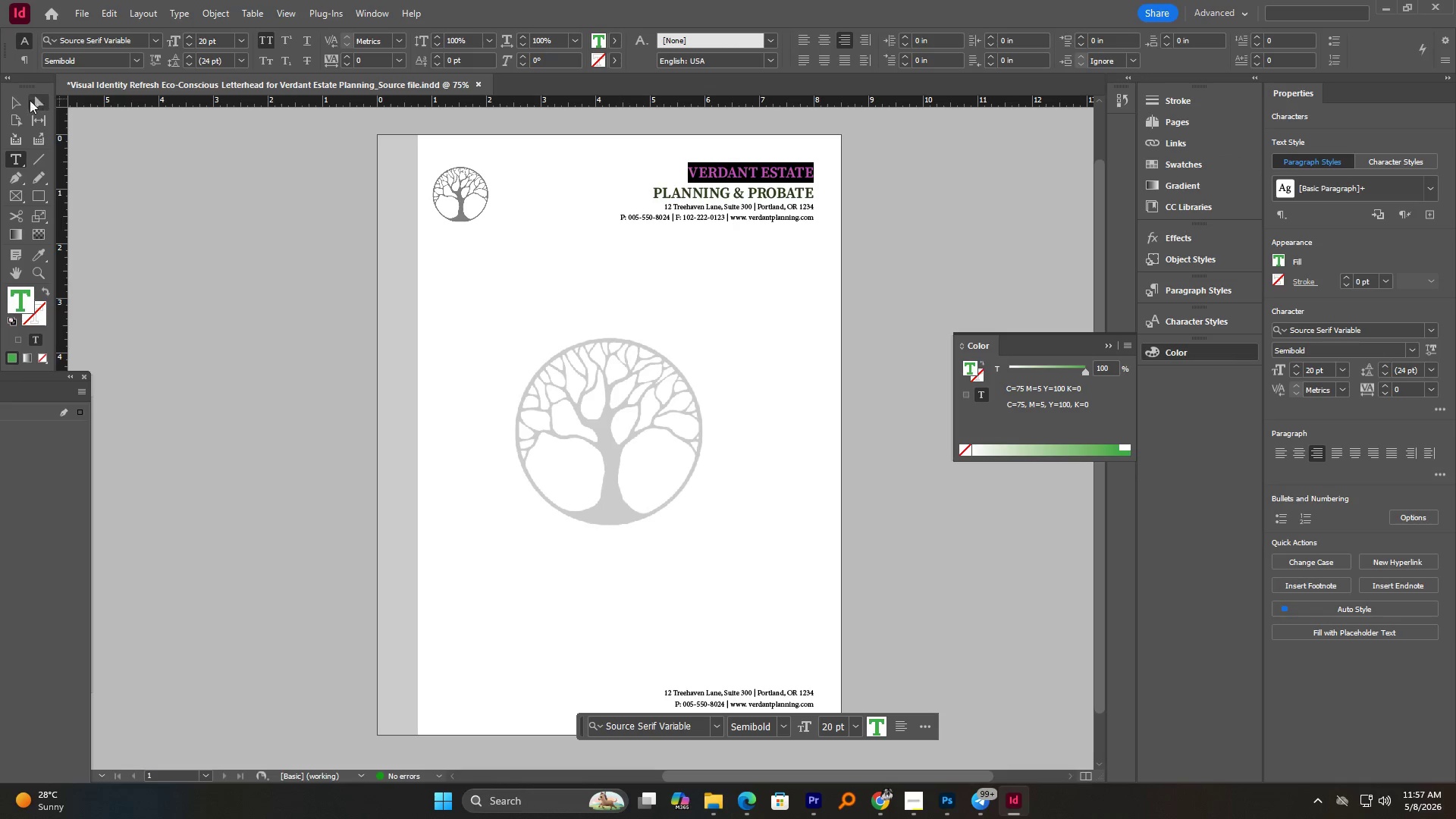 
left_click([17, 102])
 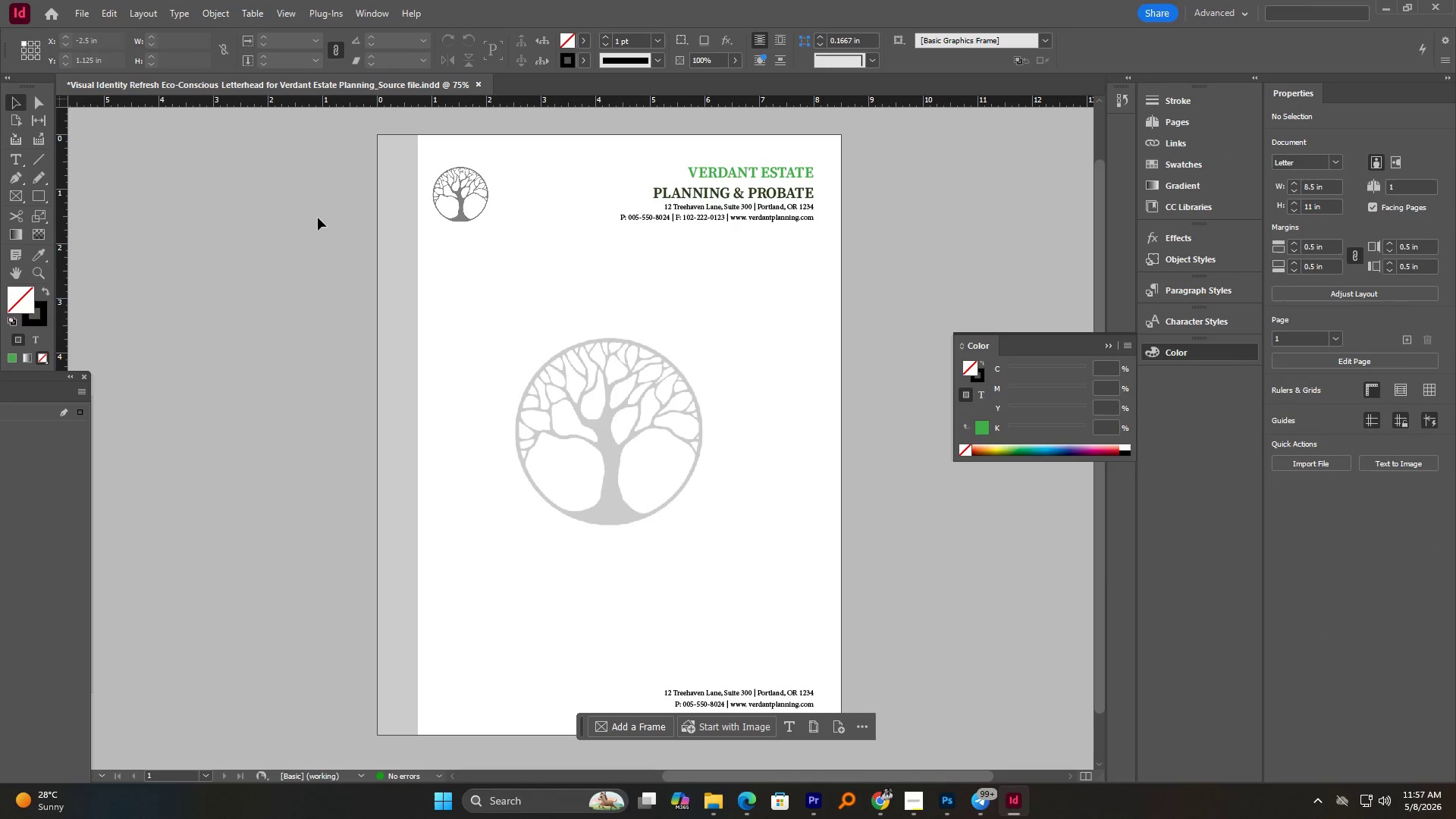 
key(Control+Z)
 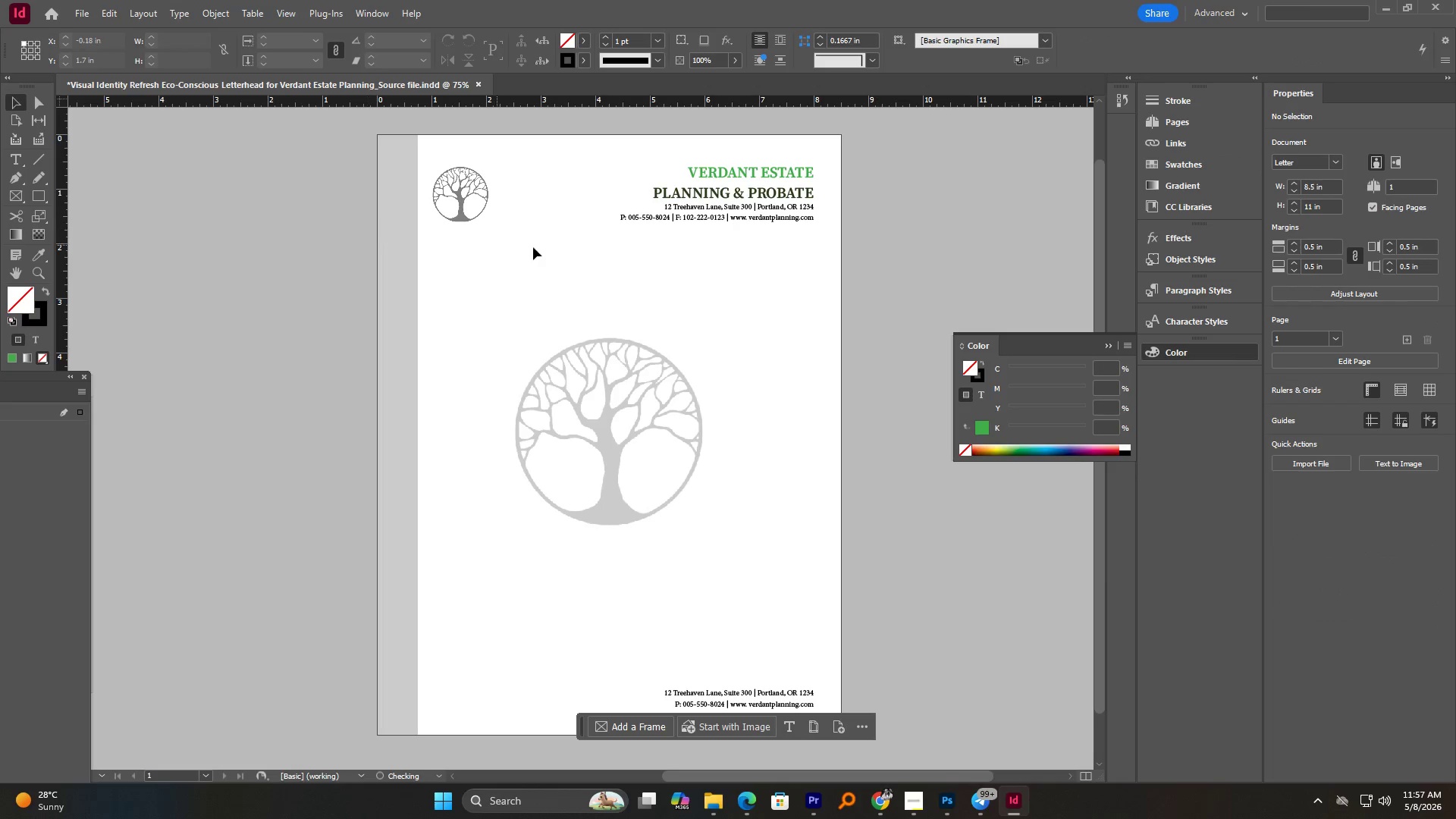 
key(Control+Z)
 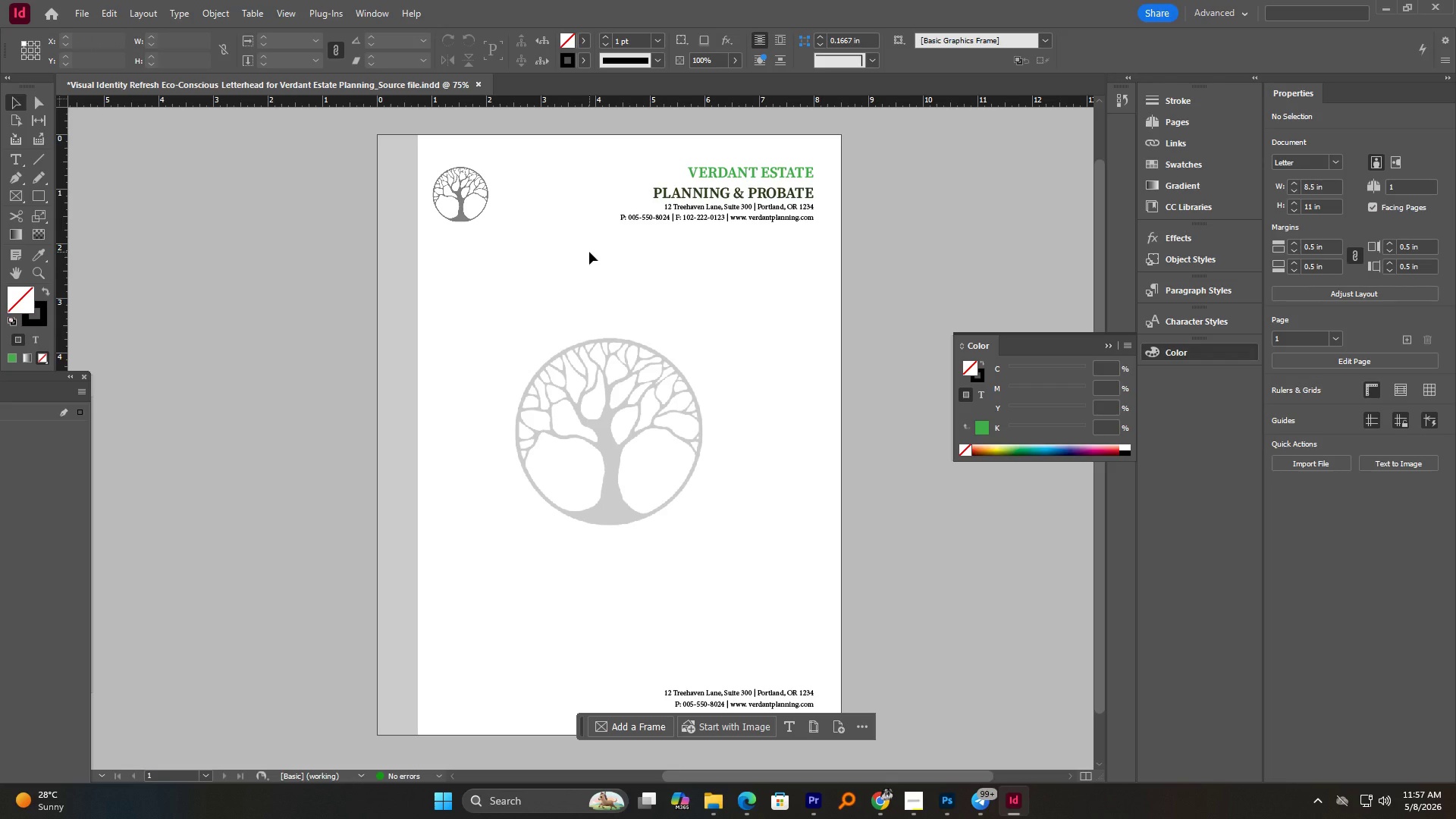 
key(Control+Z)
 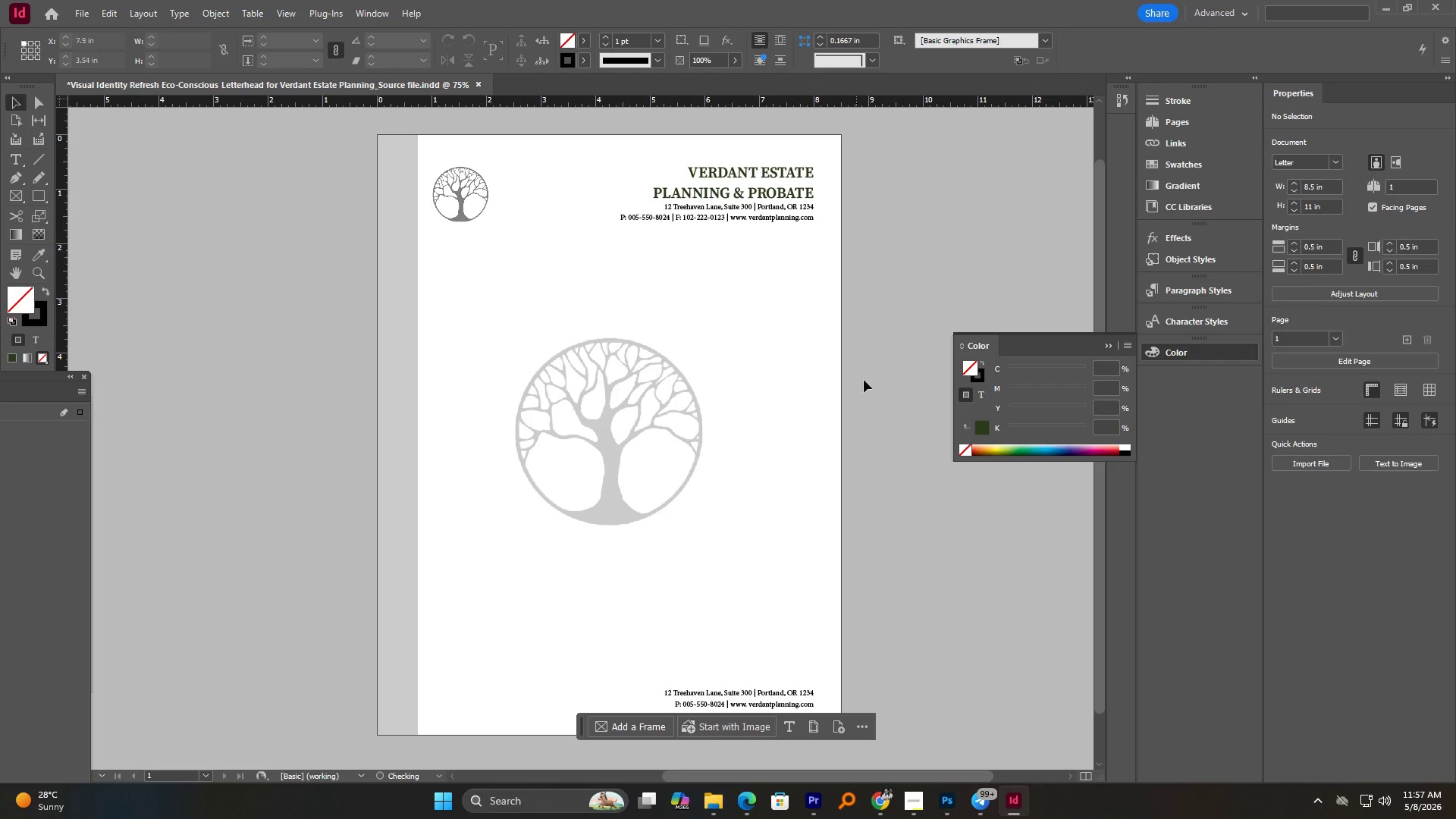 
key(Control+S)
 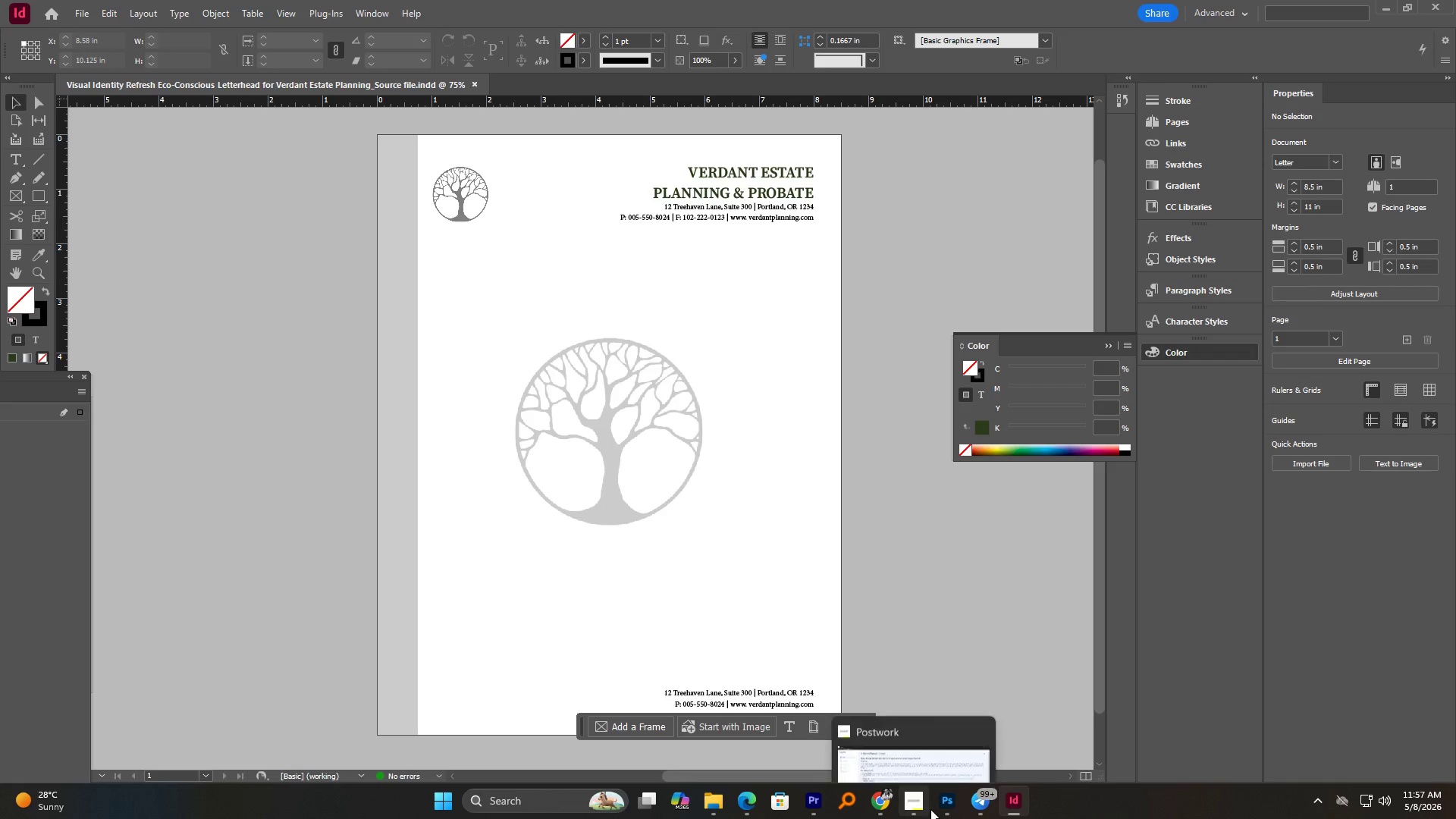 
left_click([925, 806])